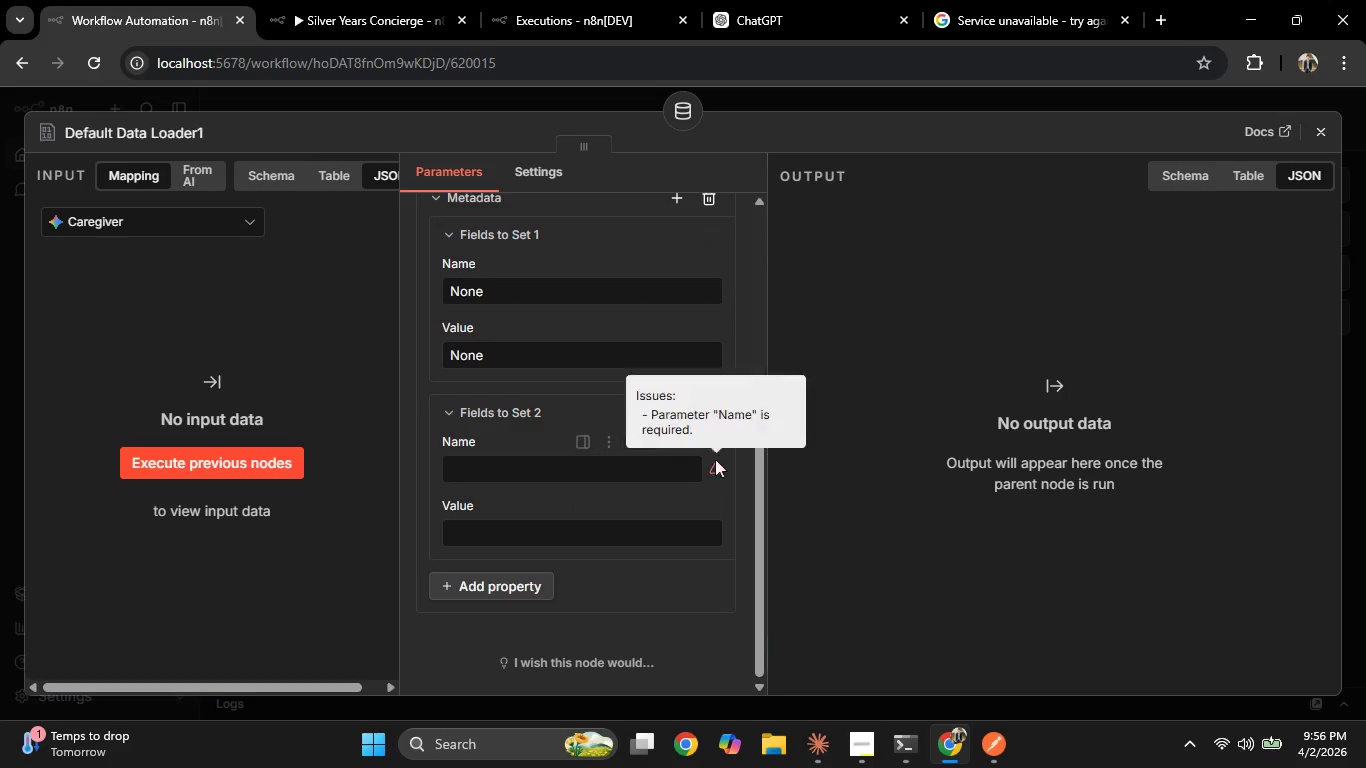 
left_click([703, 413])
 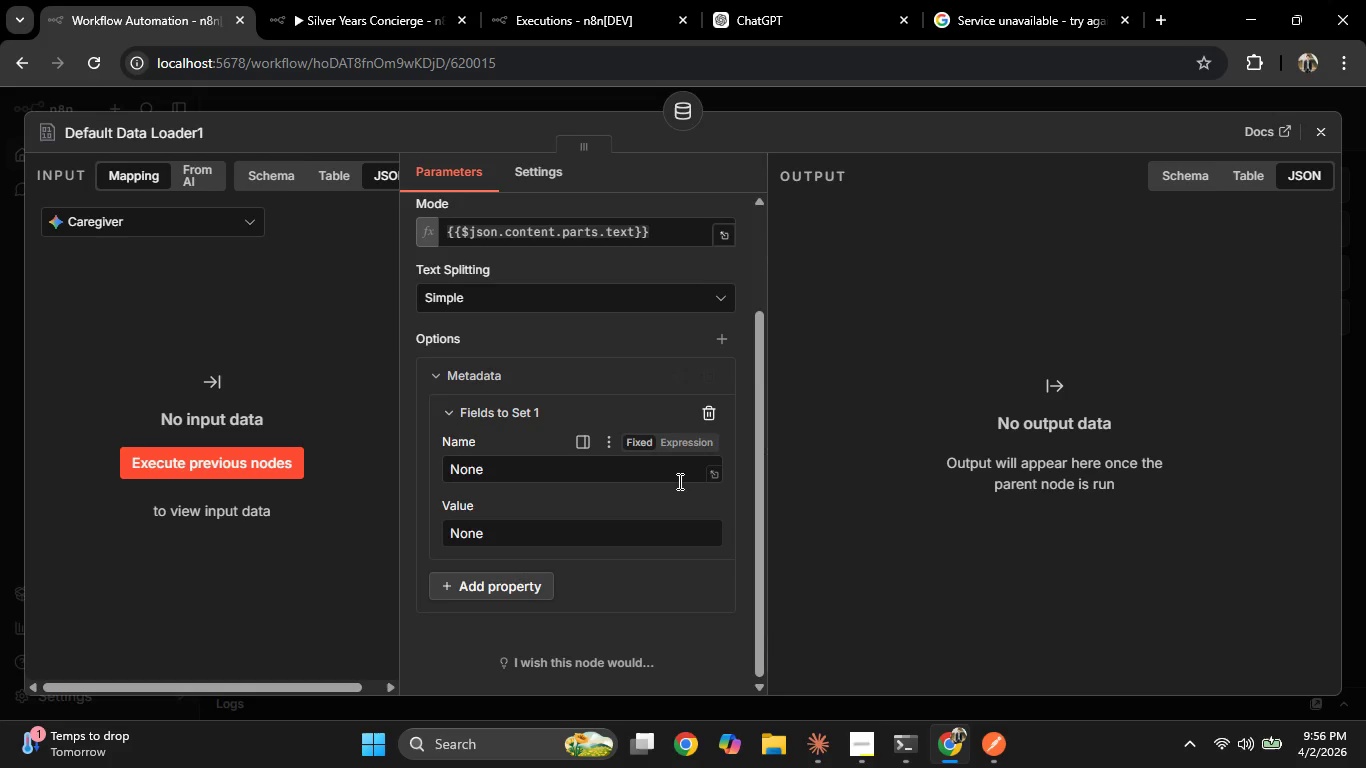 
scroll: coordinate [678, 482], scroll_direction: up, amount: 1.0
 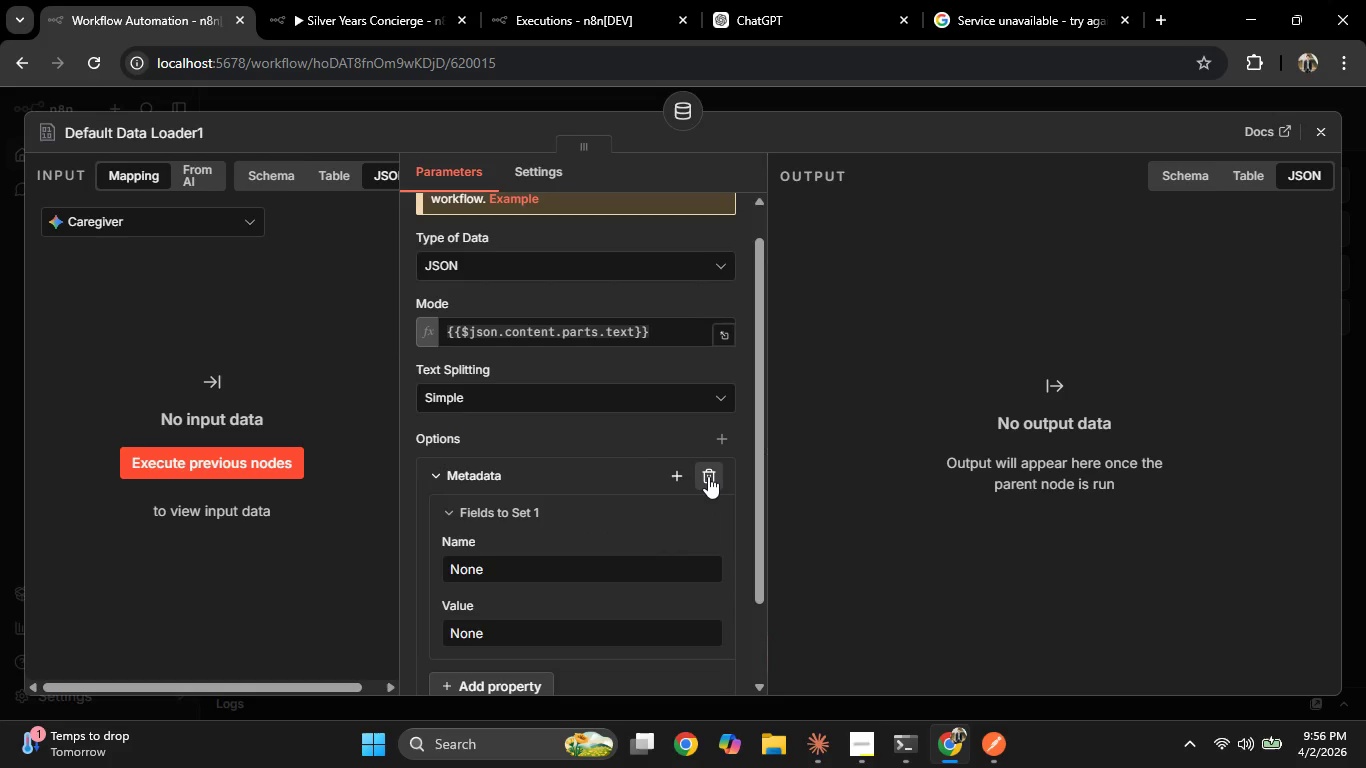 
left_click([707, 476])
 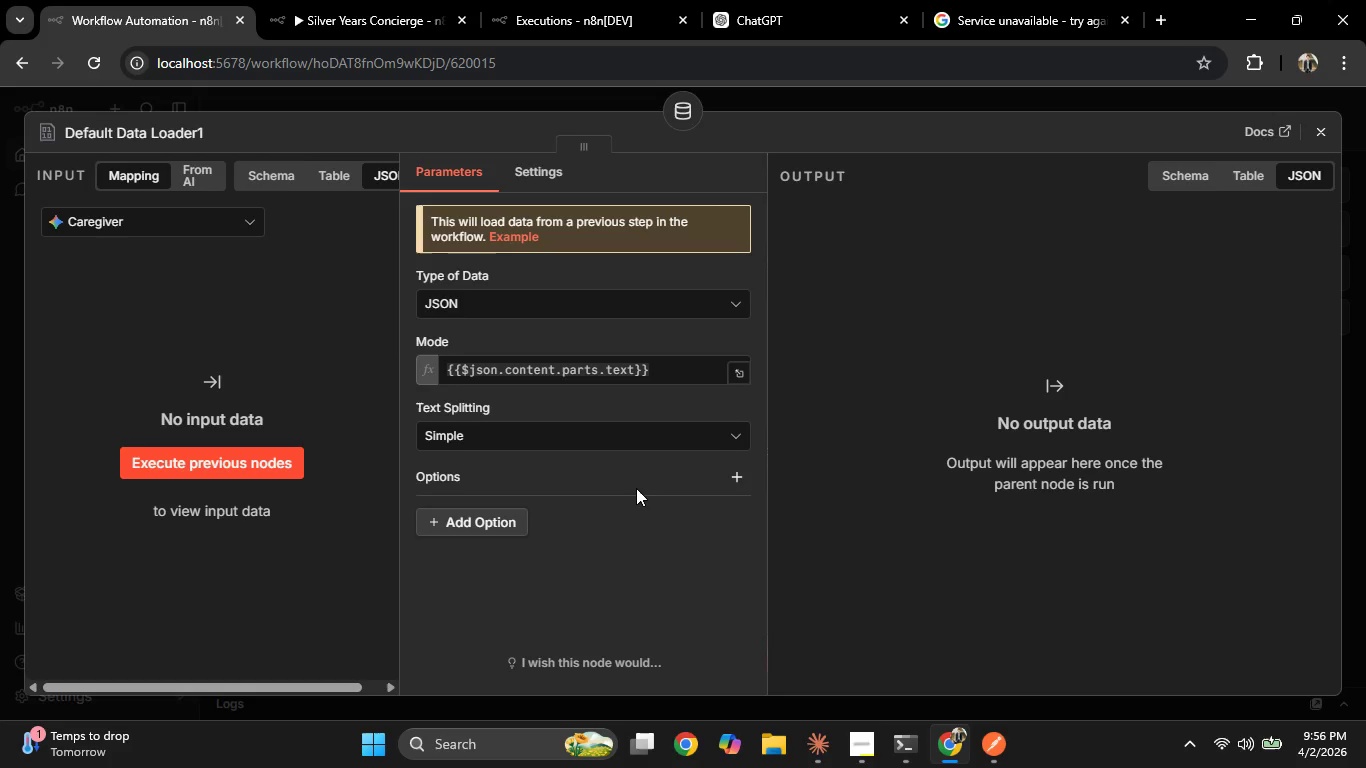 
scroll: coordinate [635, 488], scroll_direction: up, amount: 1.0
 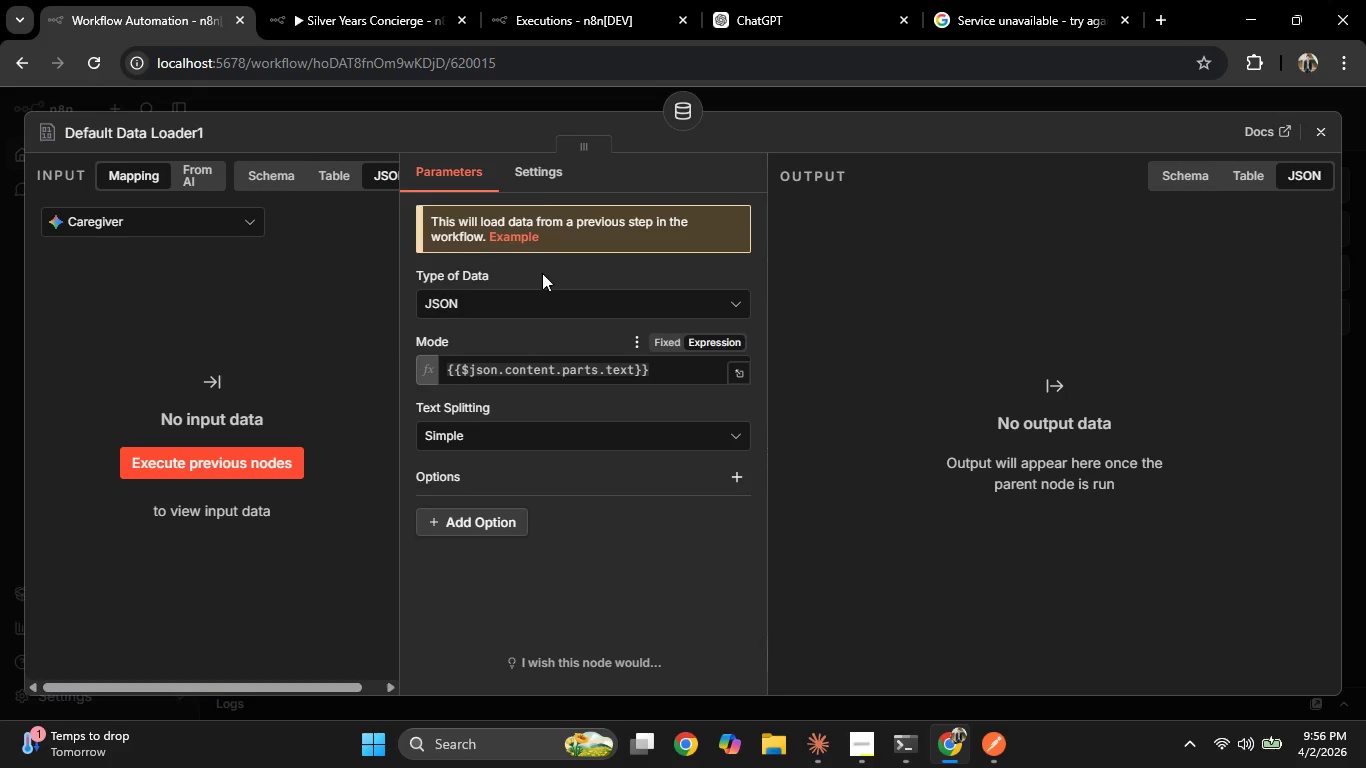 
left_click([529, 176])
 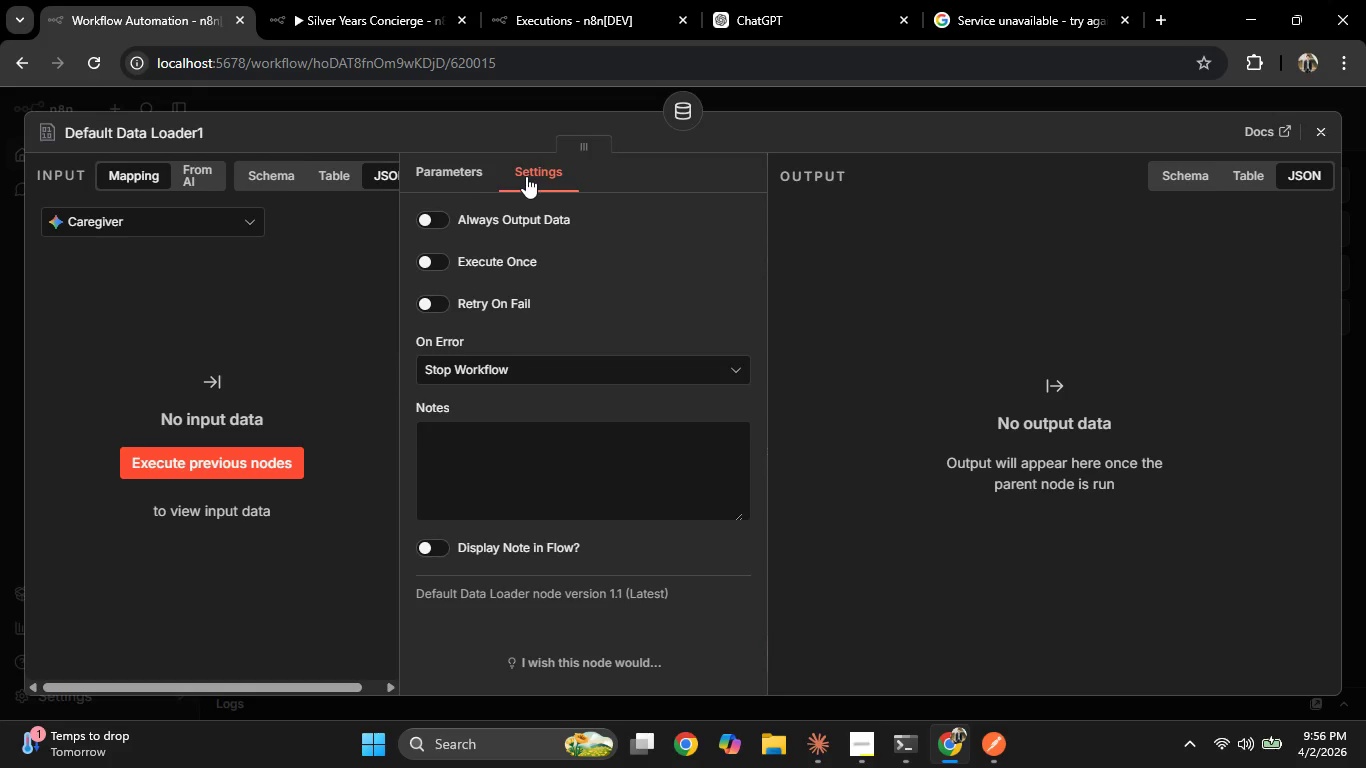 
left_click([463, 177])
 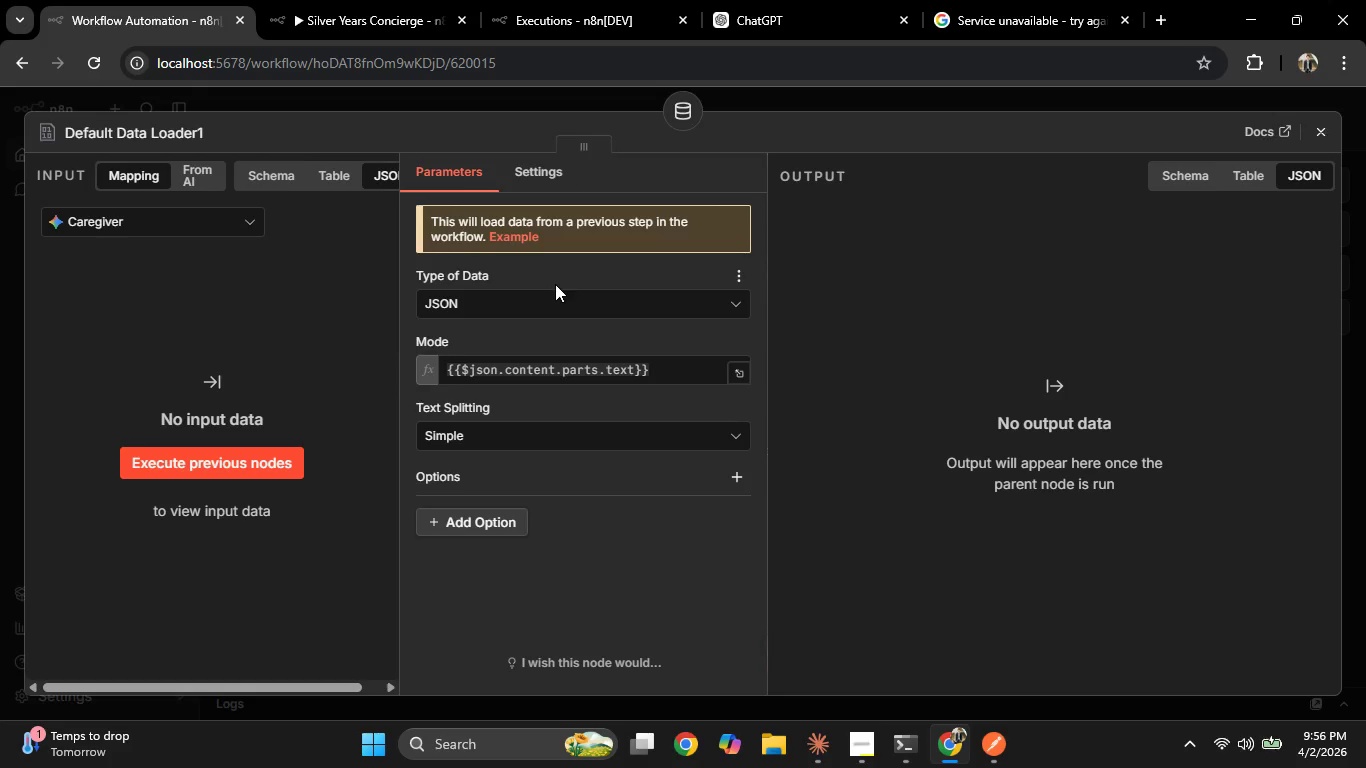 
left_click([557, 298])
 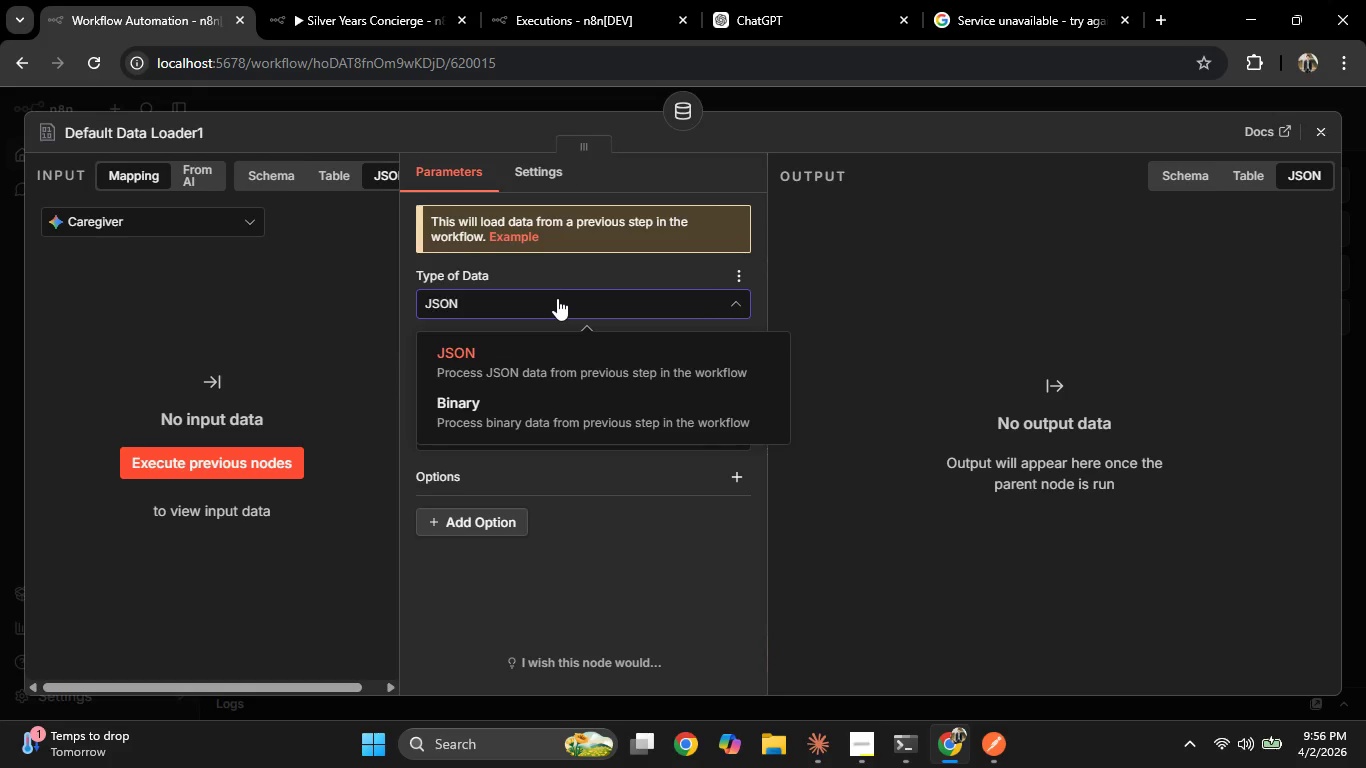 
double_click([557, 298])
 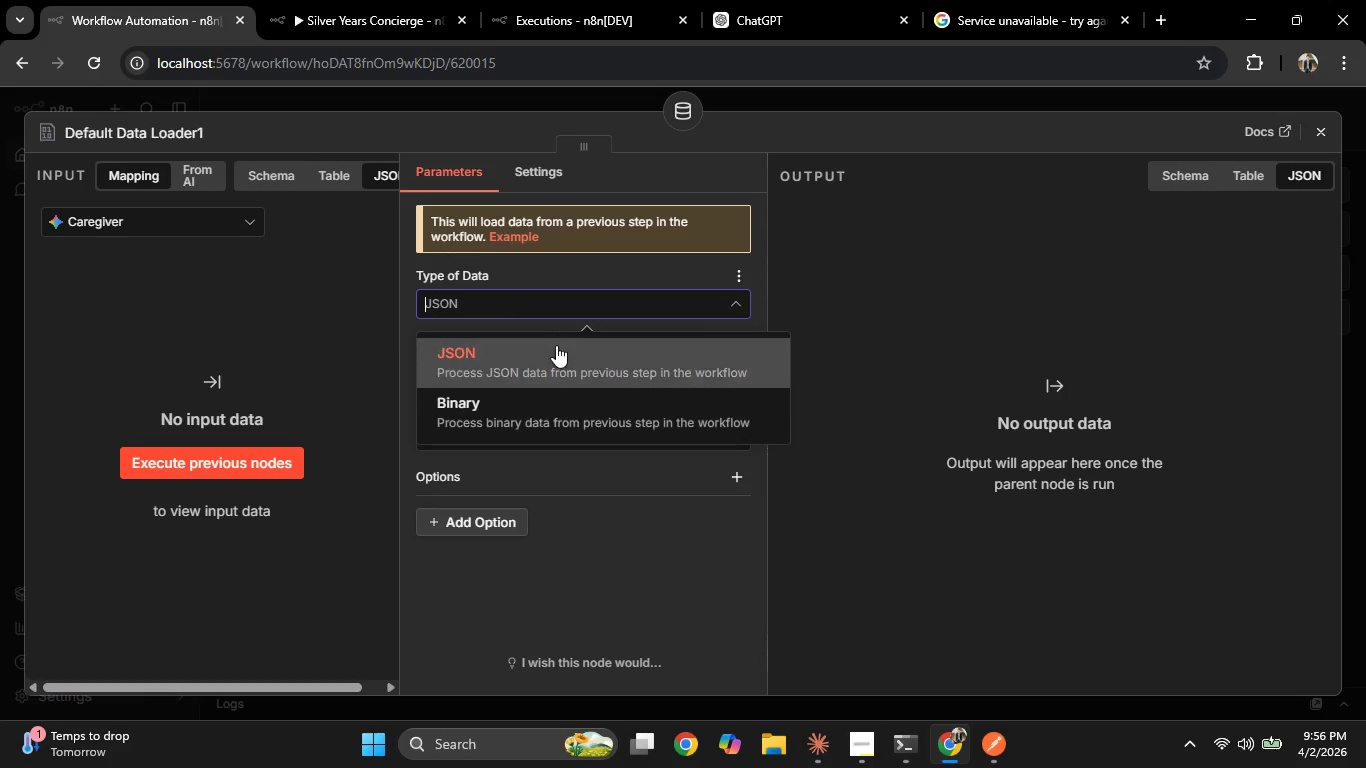 
left_click([556, 345])
 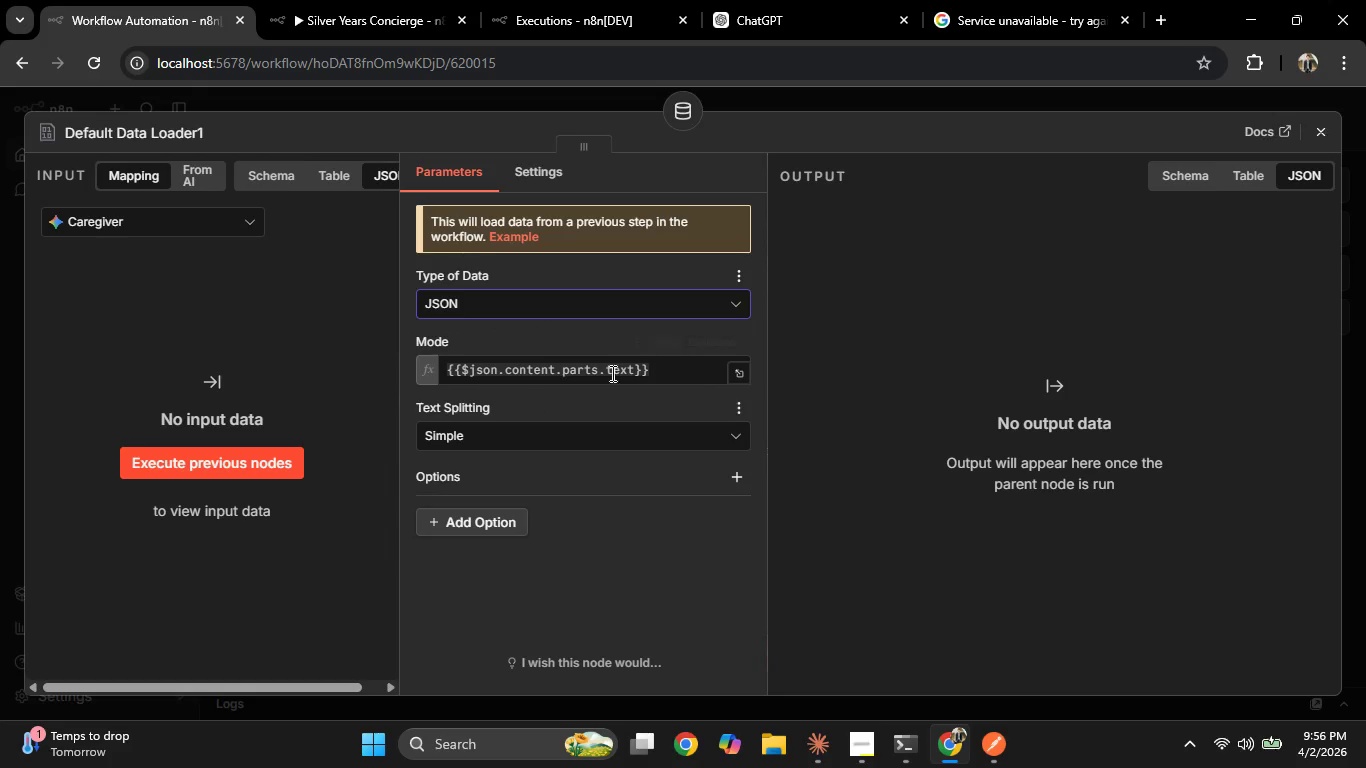 
left_click([662, 347])
 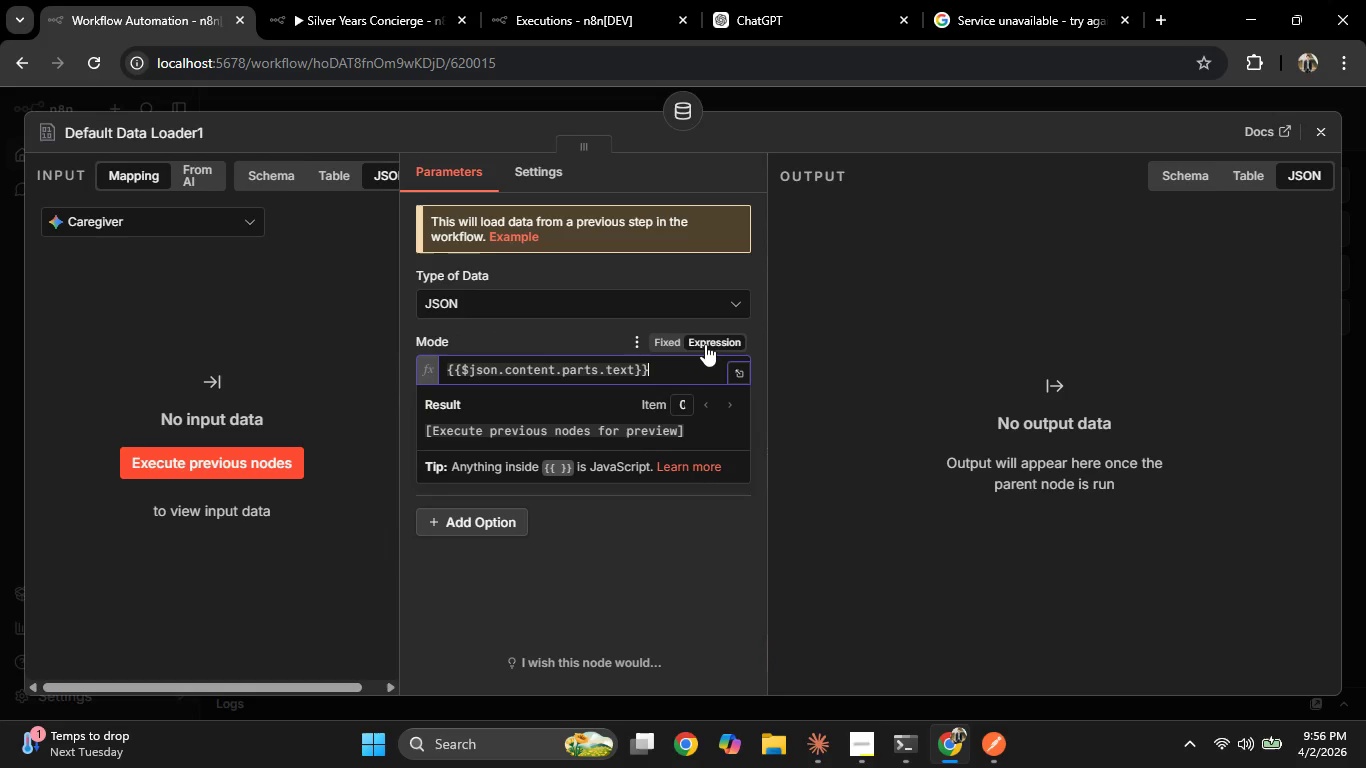 
left_click([705, 344])
 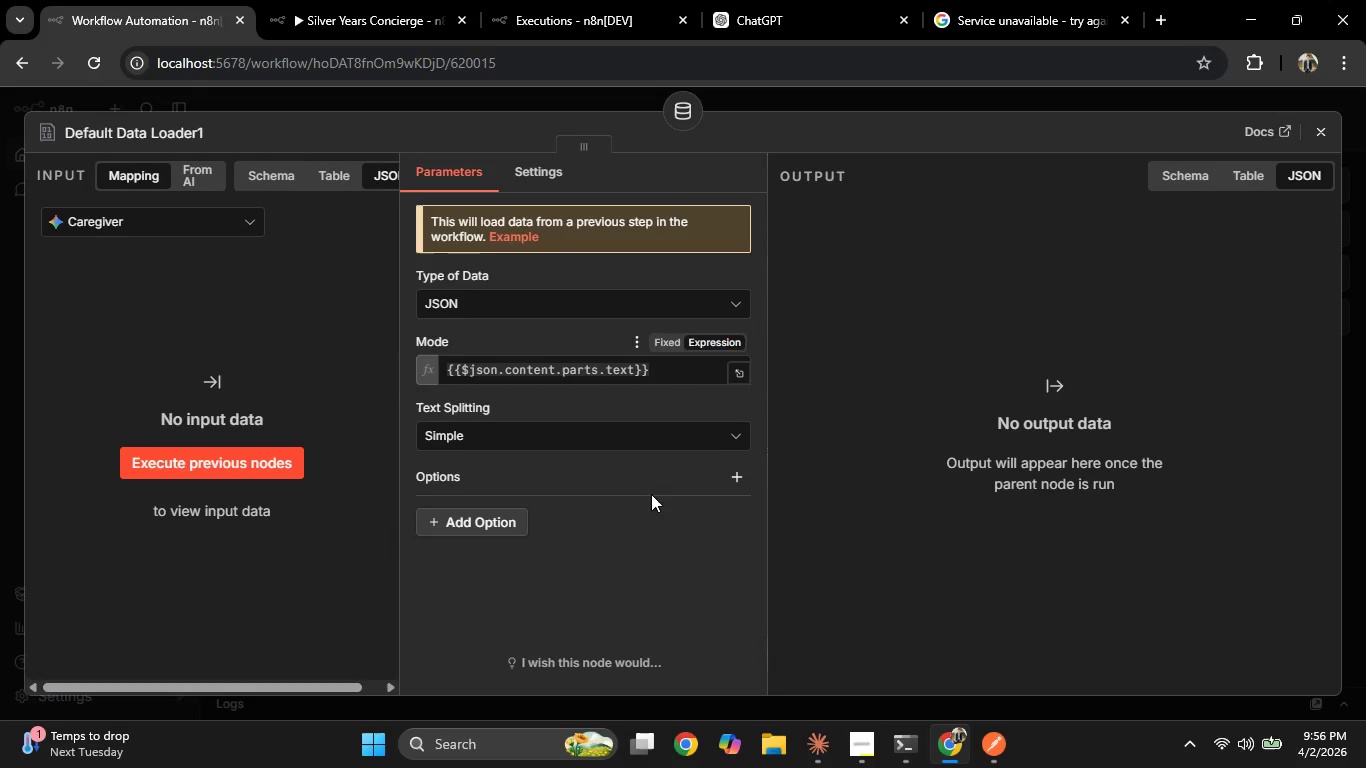 
left_click([651, 494])
 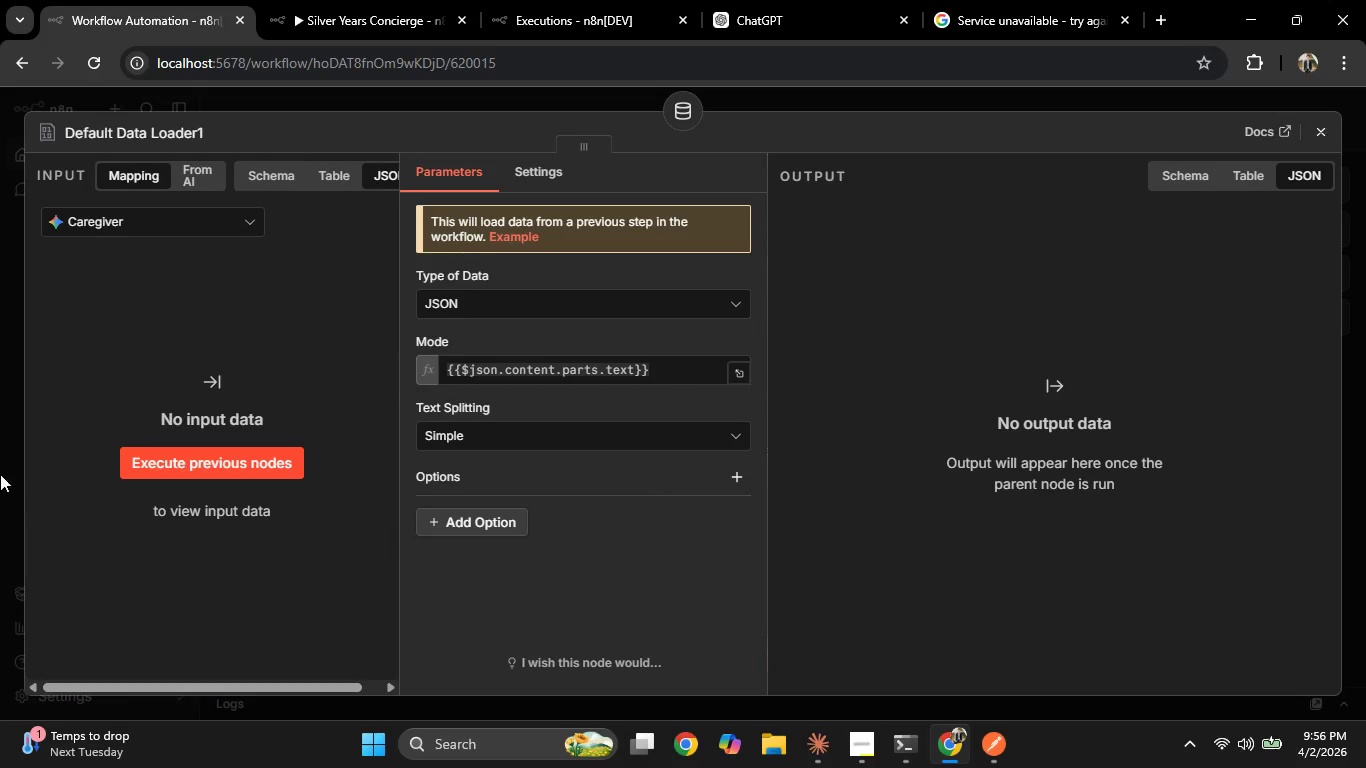 
left_click([0, 473])
 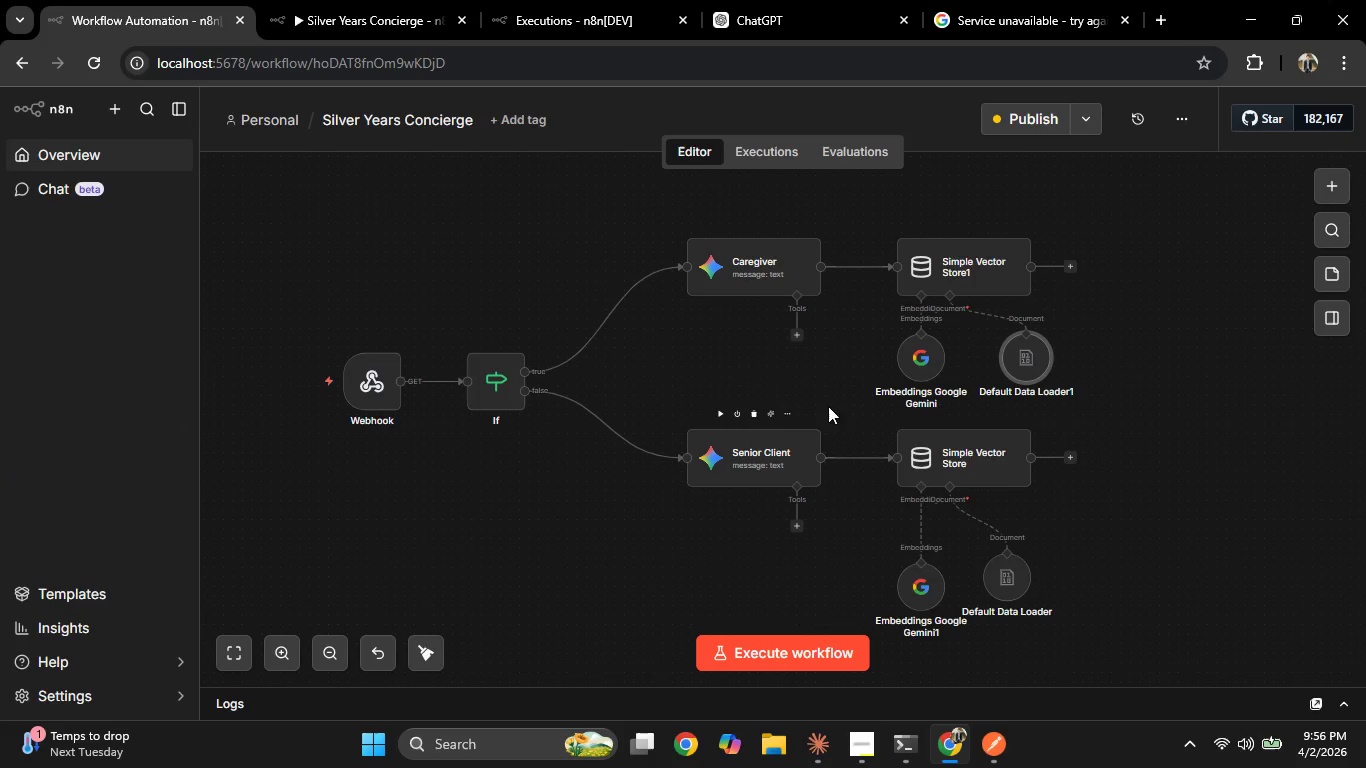 
left_click([1008, 118])
 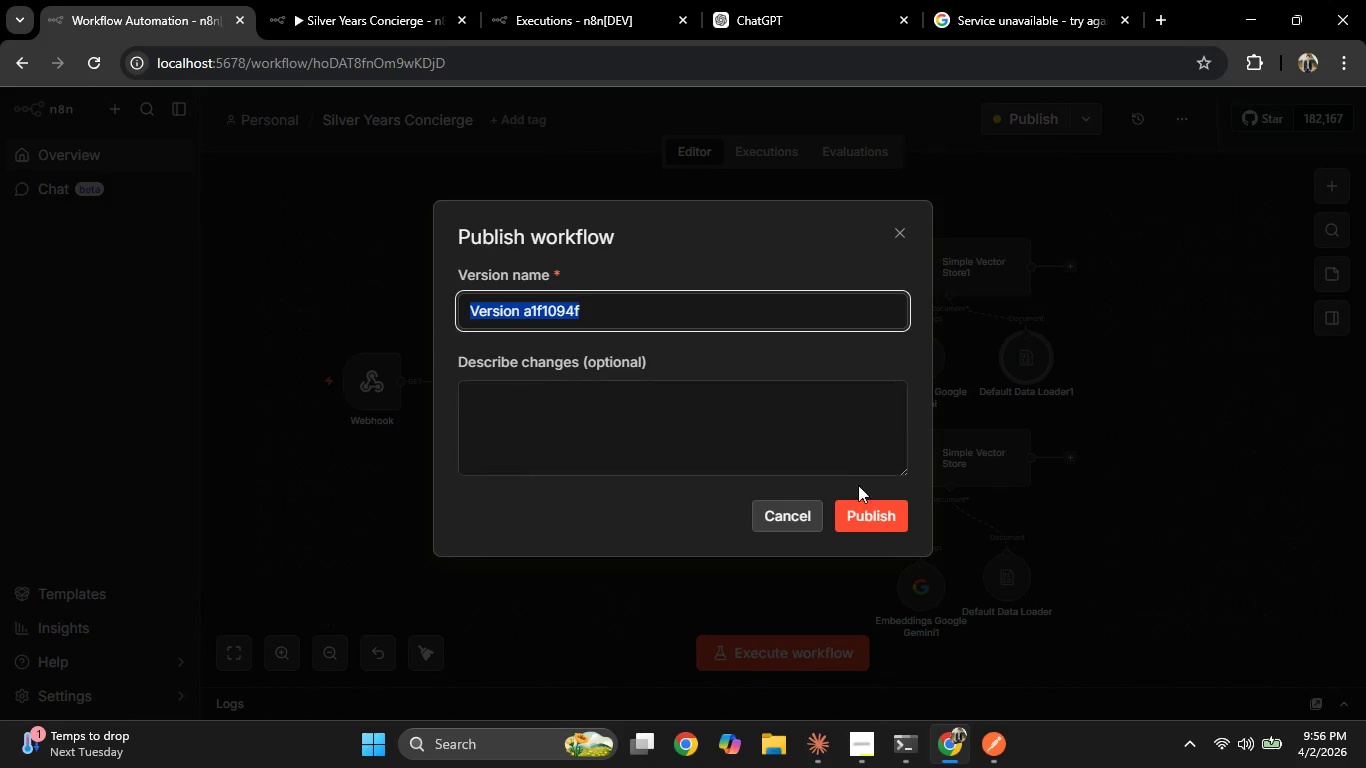 
left_click([873, 511])
 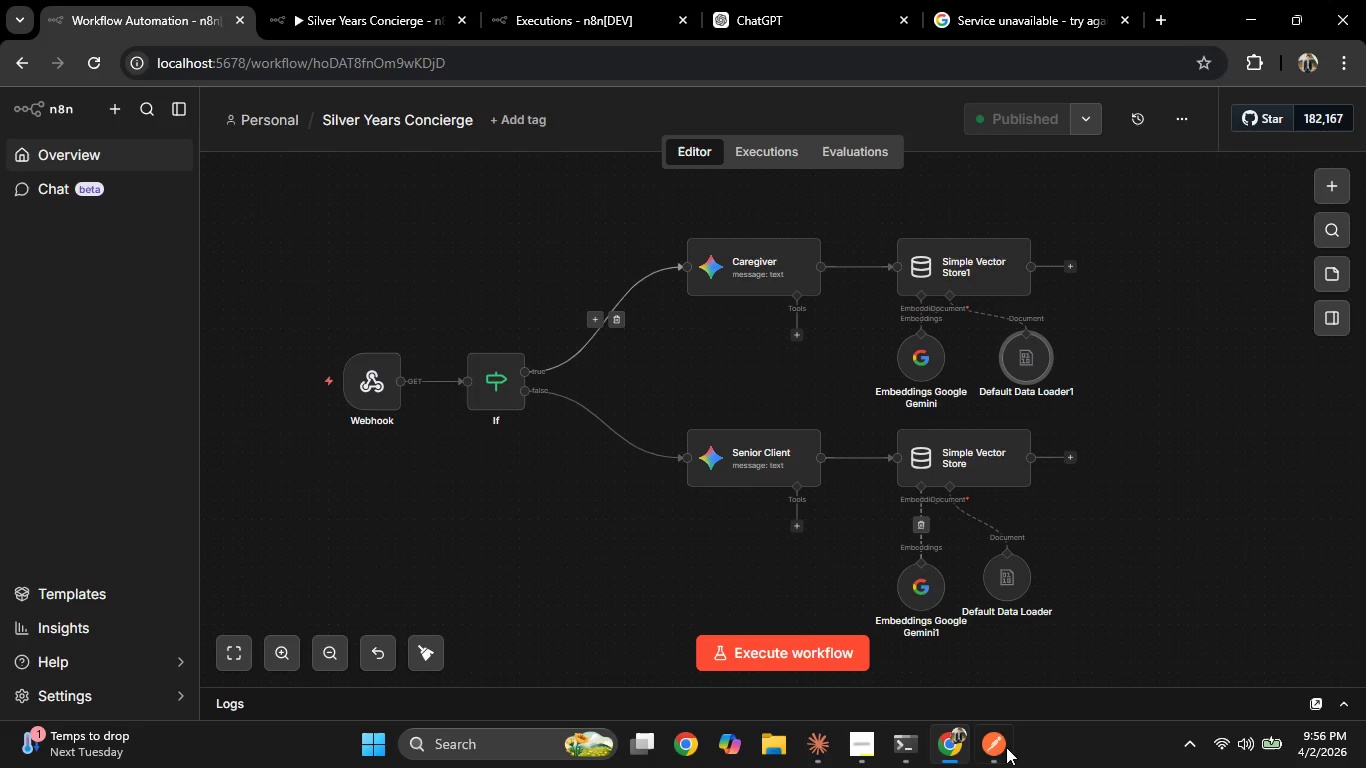 
left_click([996, 744])
 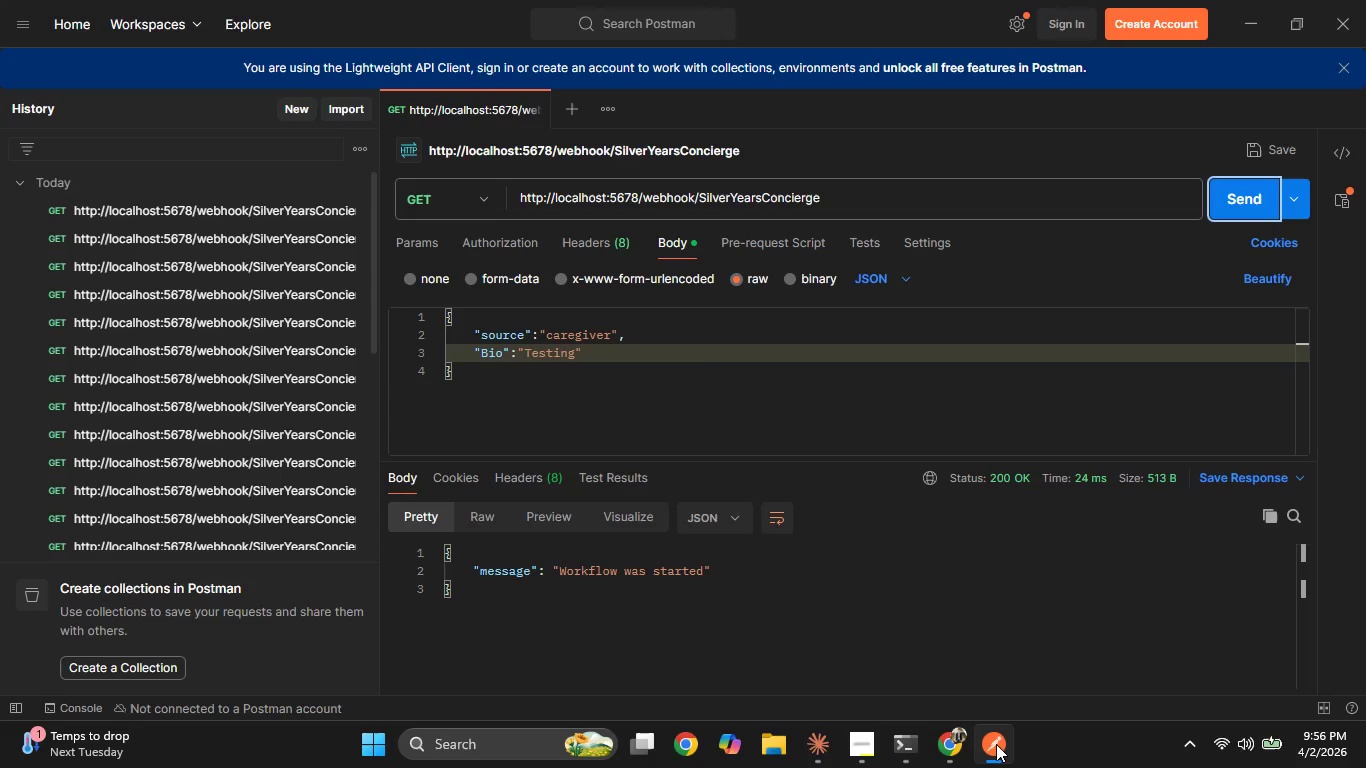 
left_click([996, 744])
 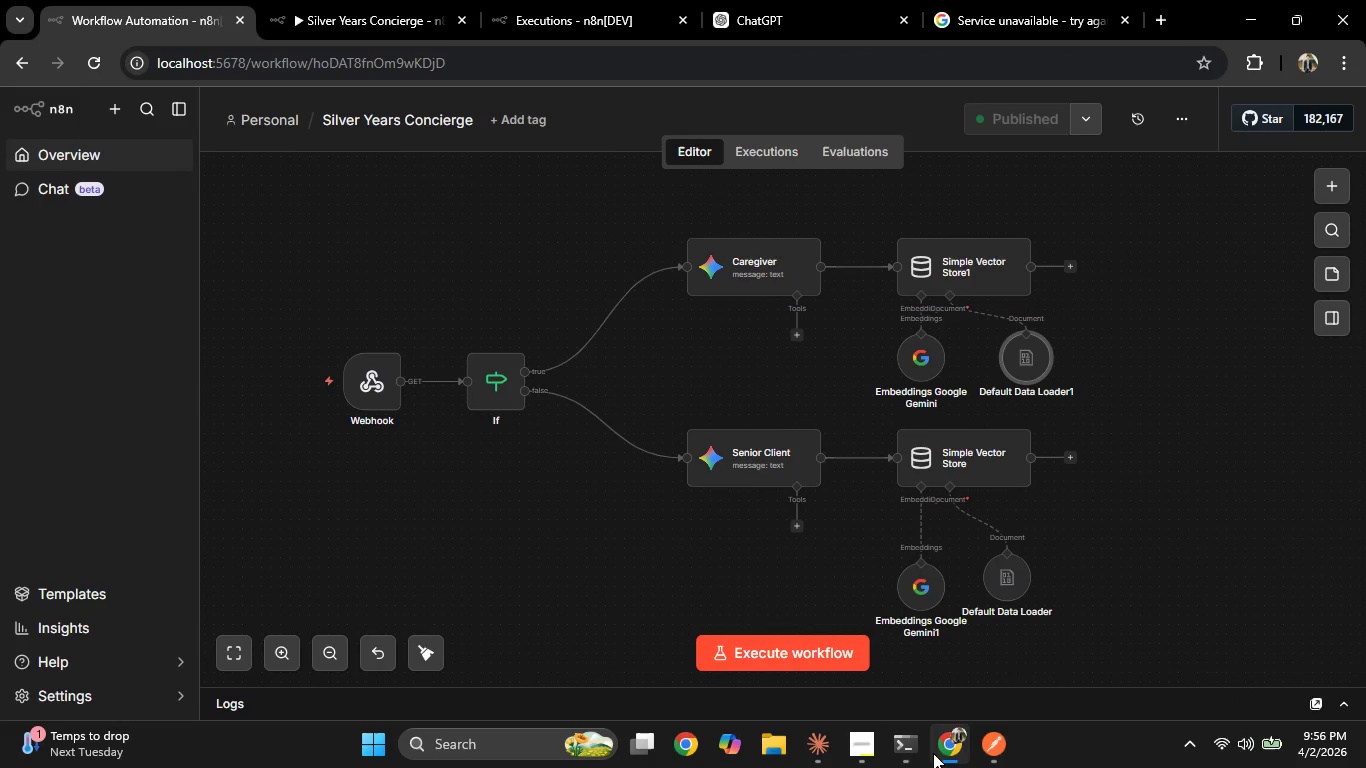 
left_click([871, 746])